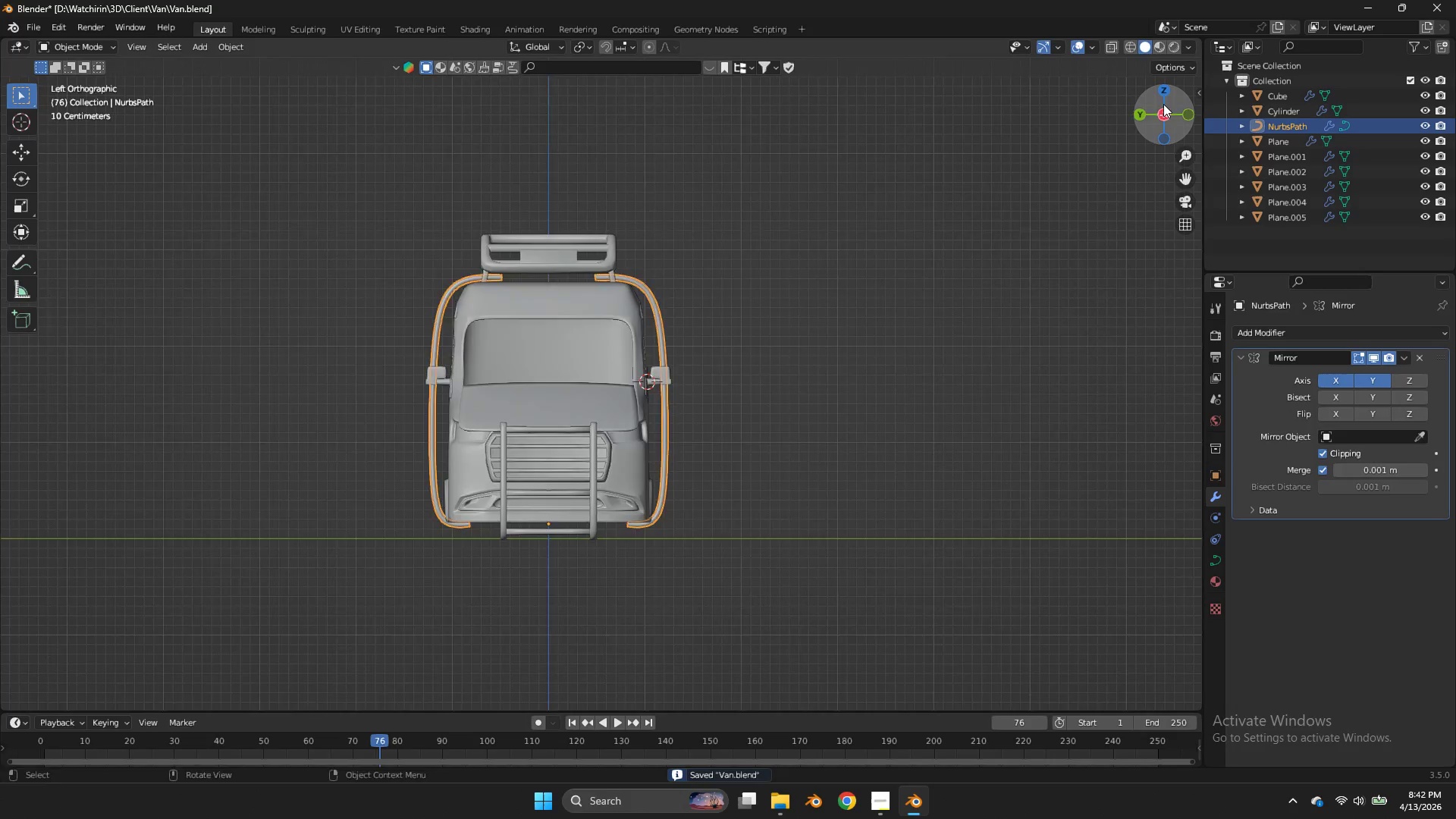 
left_click_drag(start_coordinate=[1163, 104], to_coordinate=[1014, 171])
 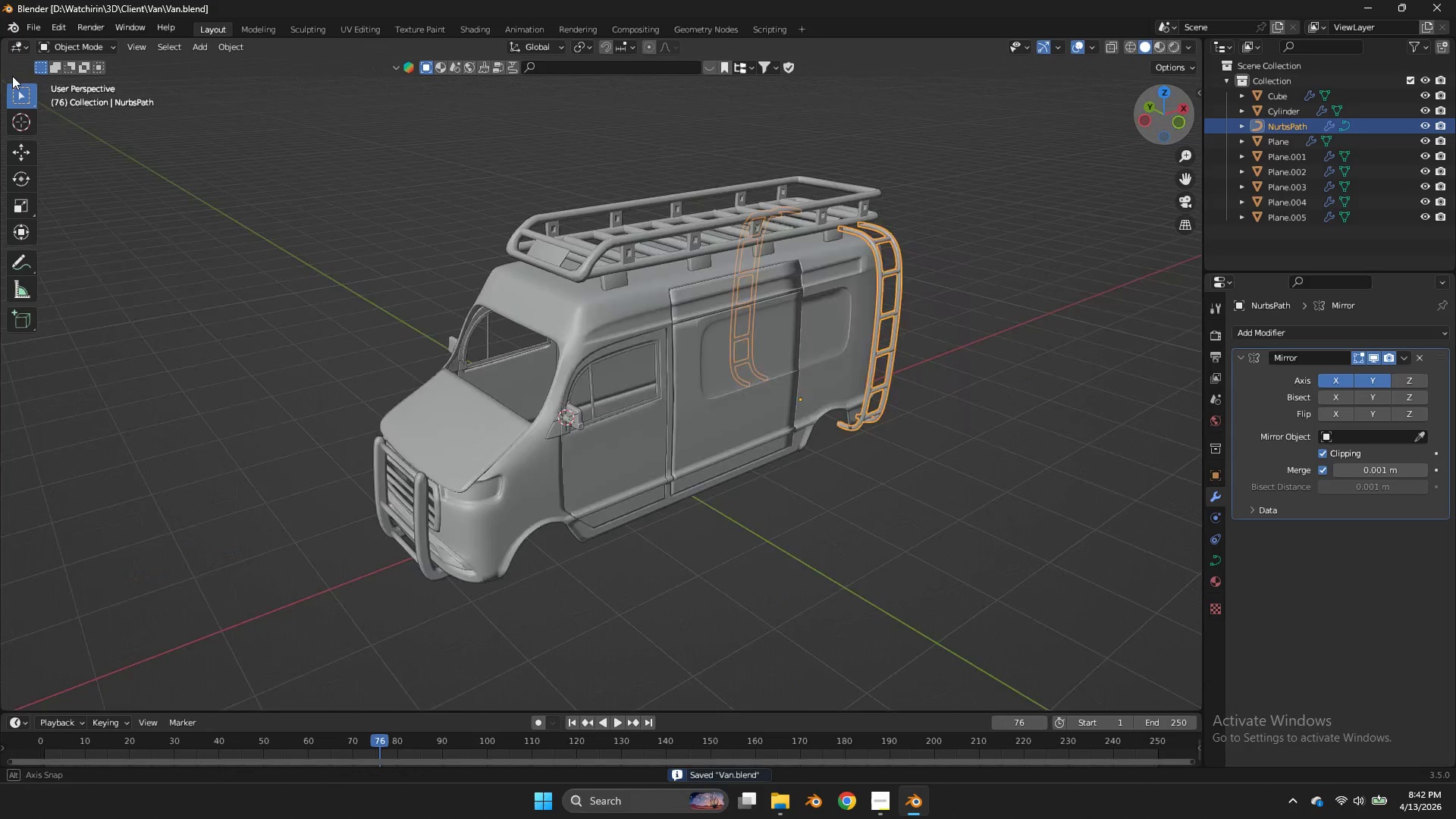 
key(Control+S)
 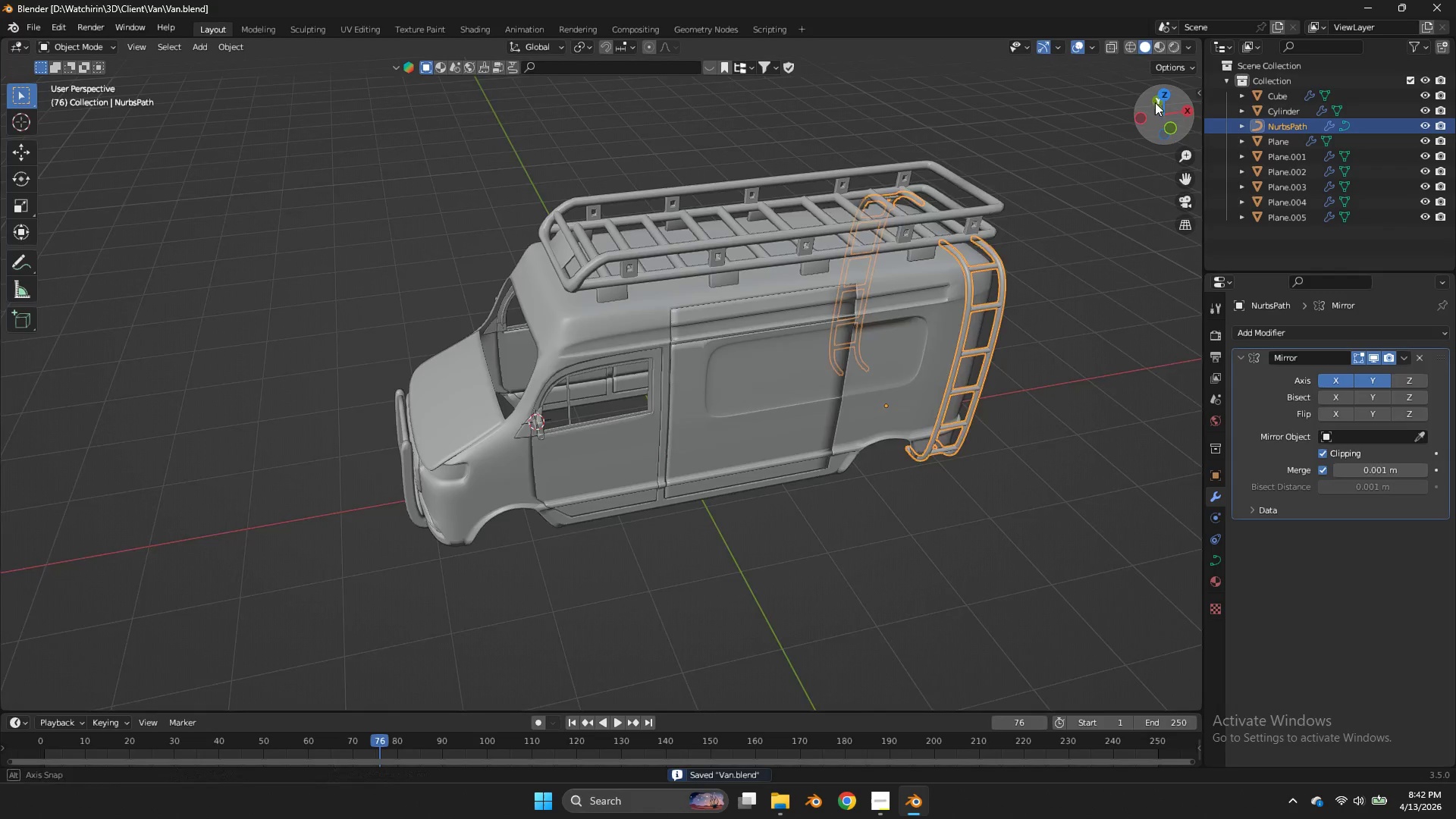 
left_click_drag(start_coordinate=[1155, 105], to_coordinate=[1184, 66])
 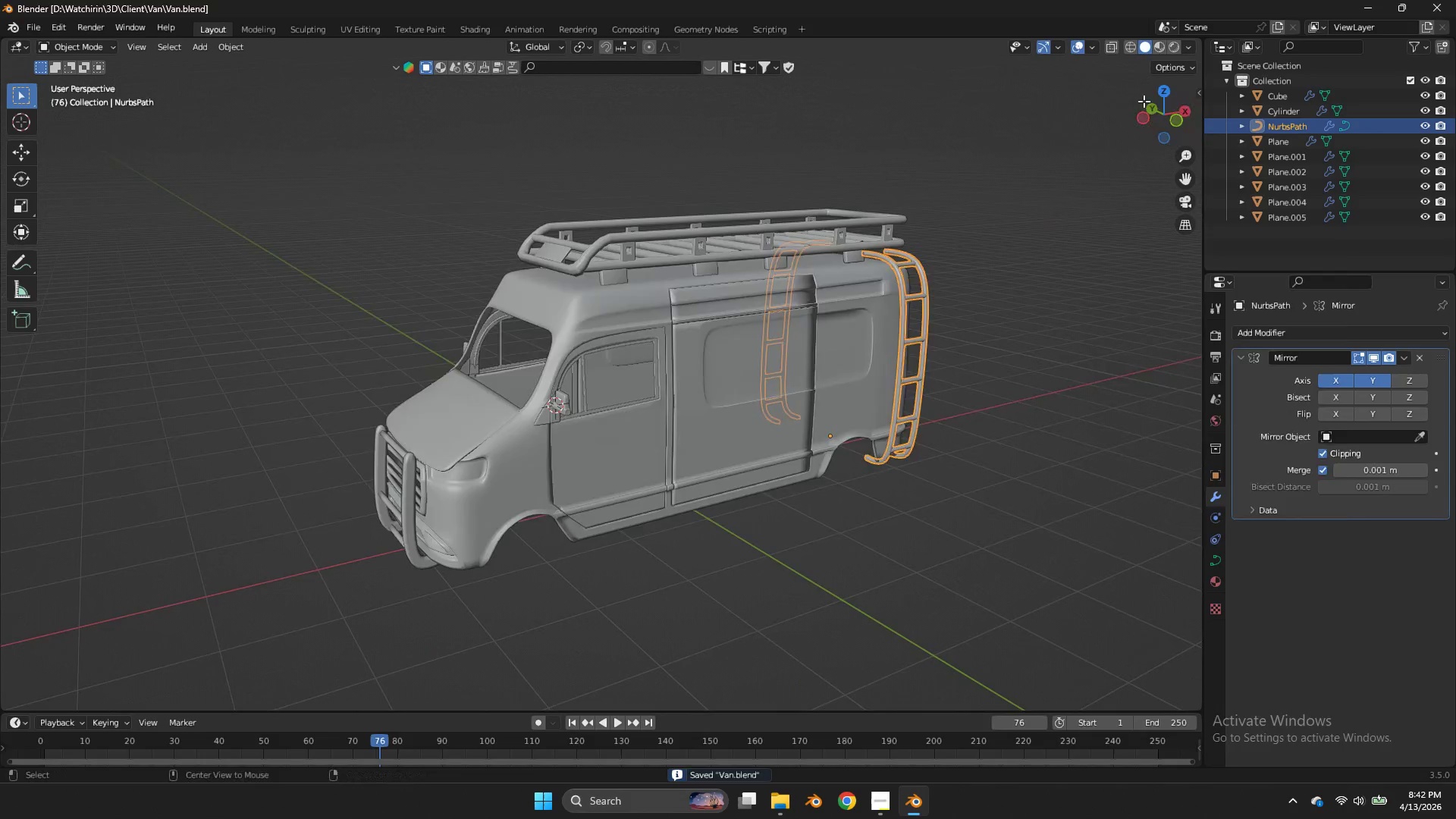 
key(Alt+AltLeft)
 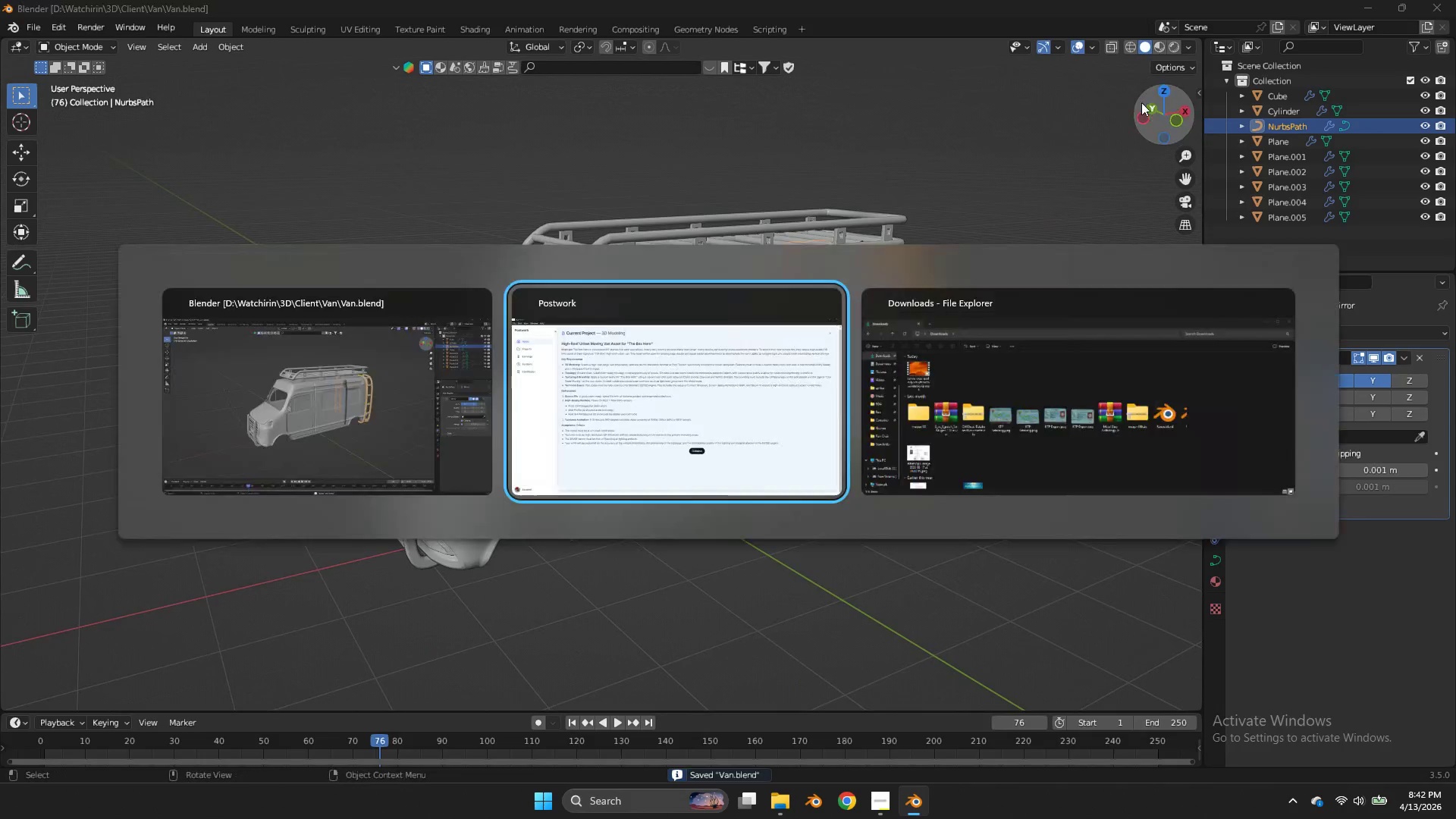 
key(Alt+Tab)